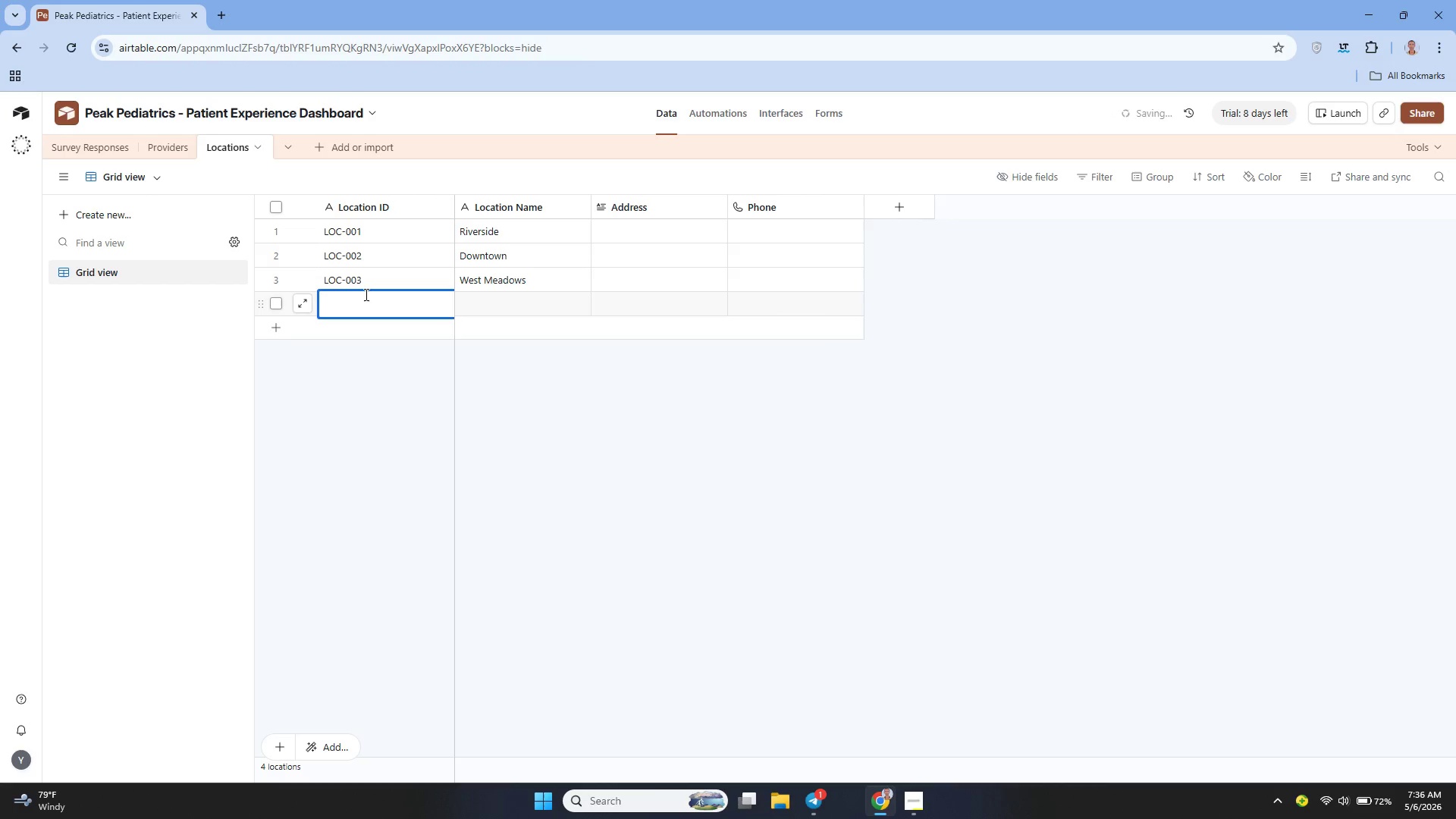 
type(LOC-004)
key(Tab)
type(North Heights)
 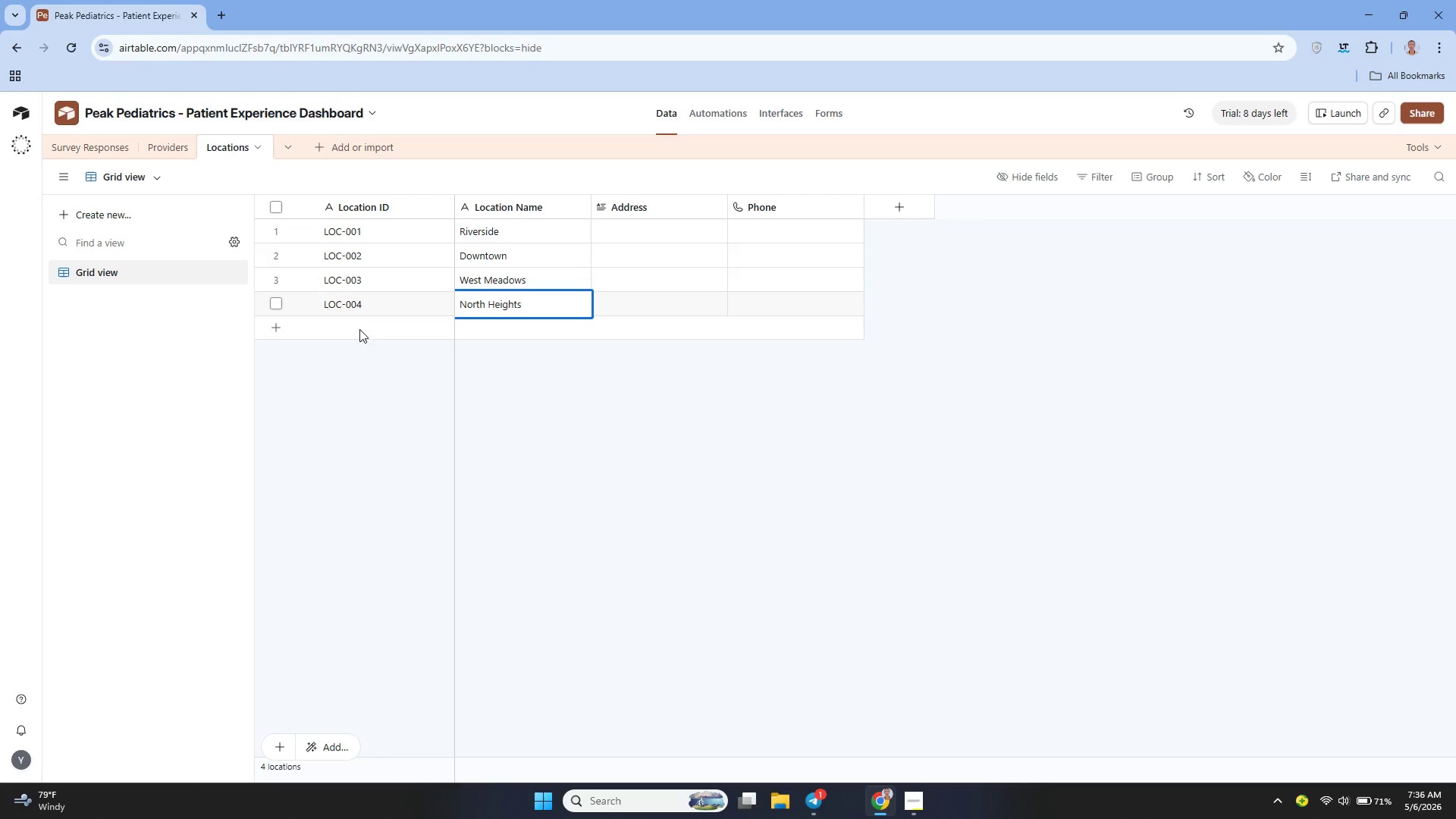 
double_click([360, 339])
 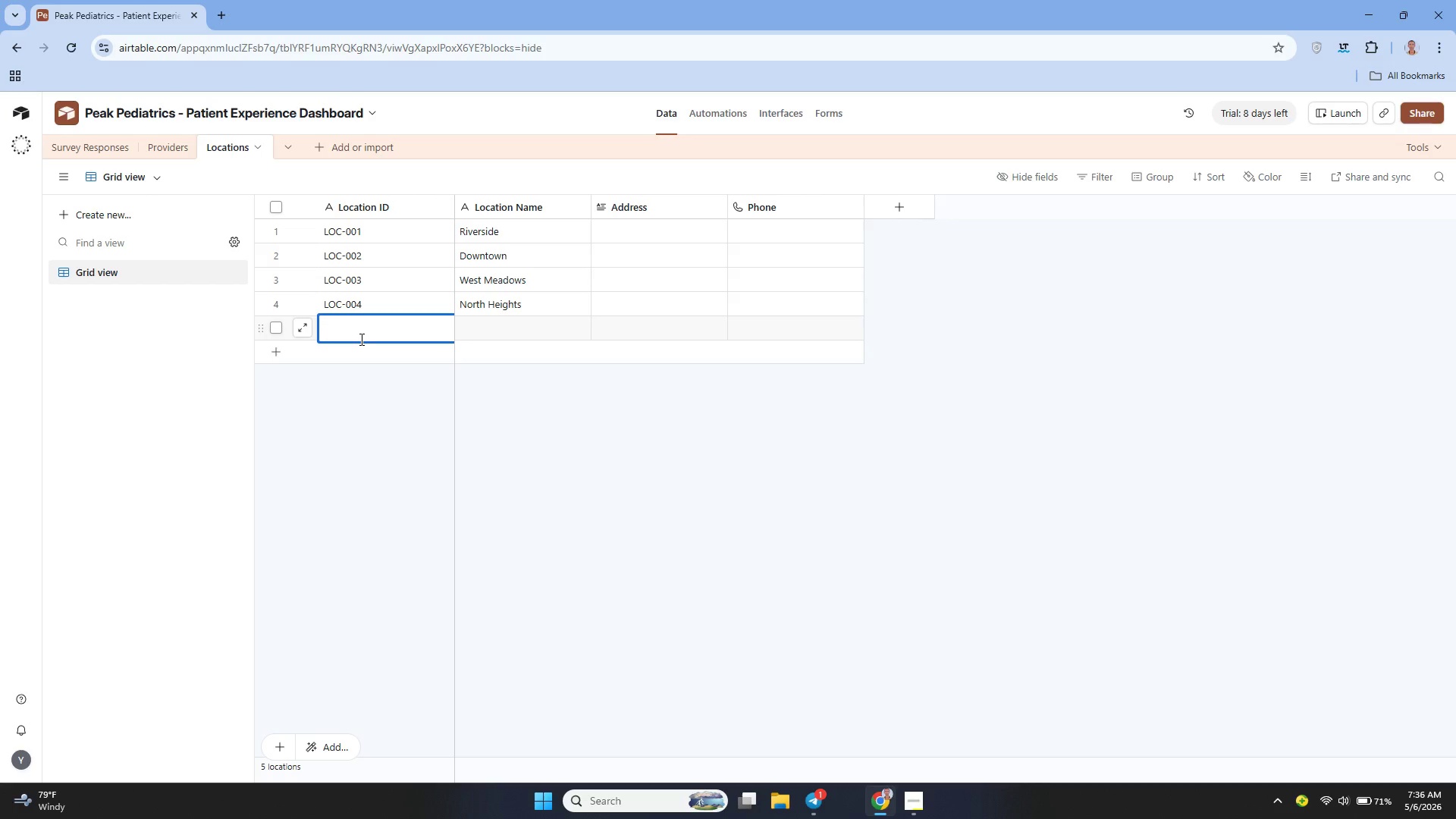 
type(LOC-005)
key(Tab)
type(Eastside)
 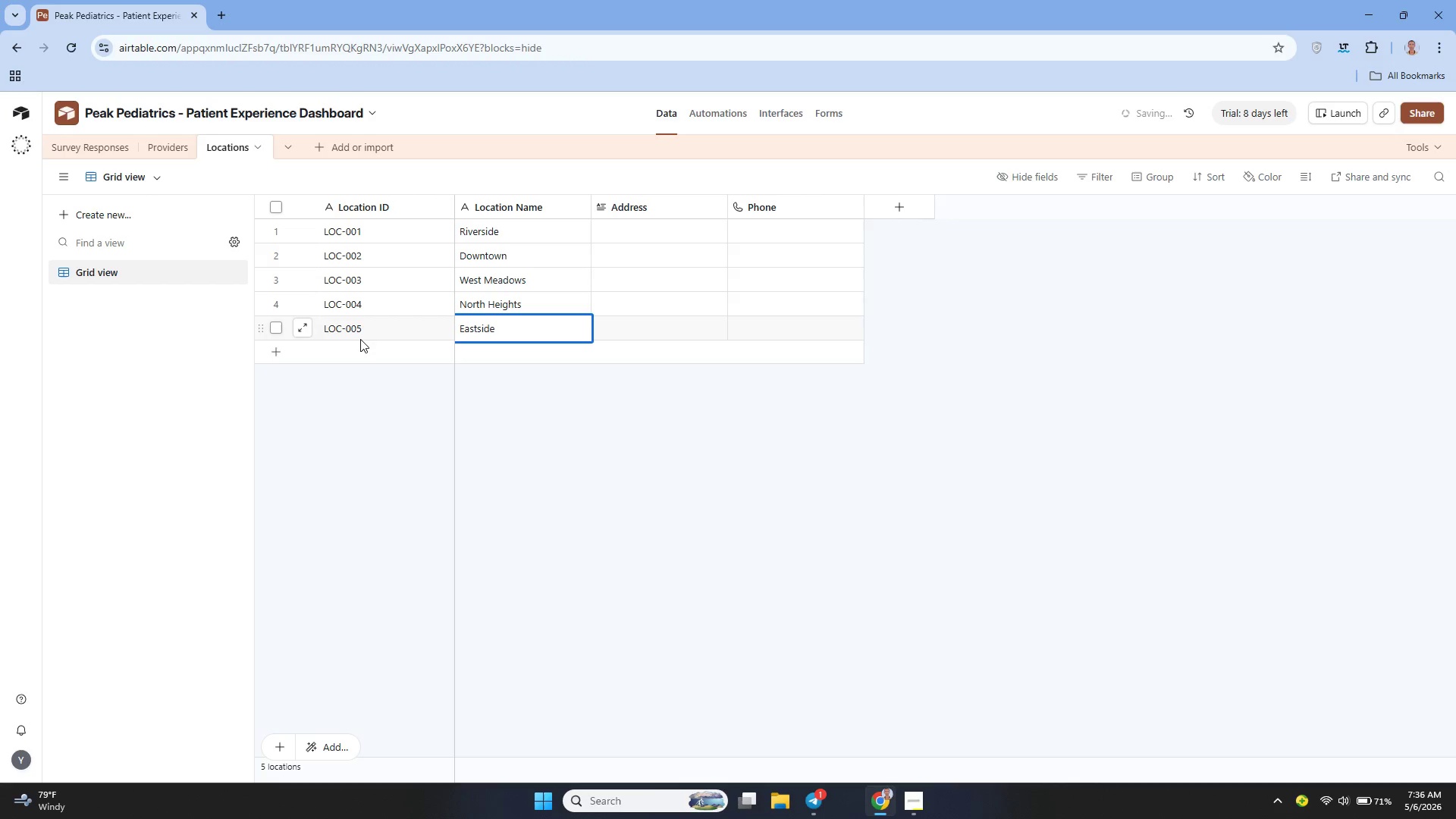 
left_click([362, 355])
 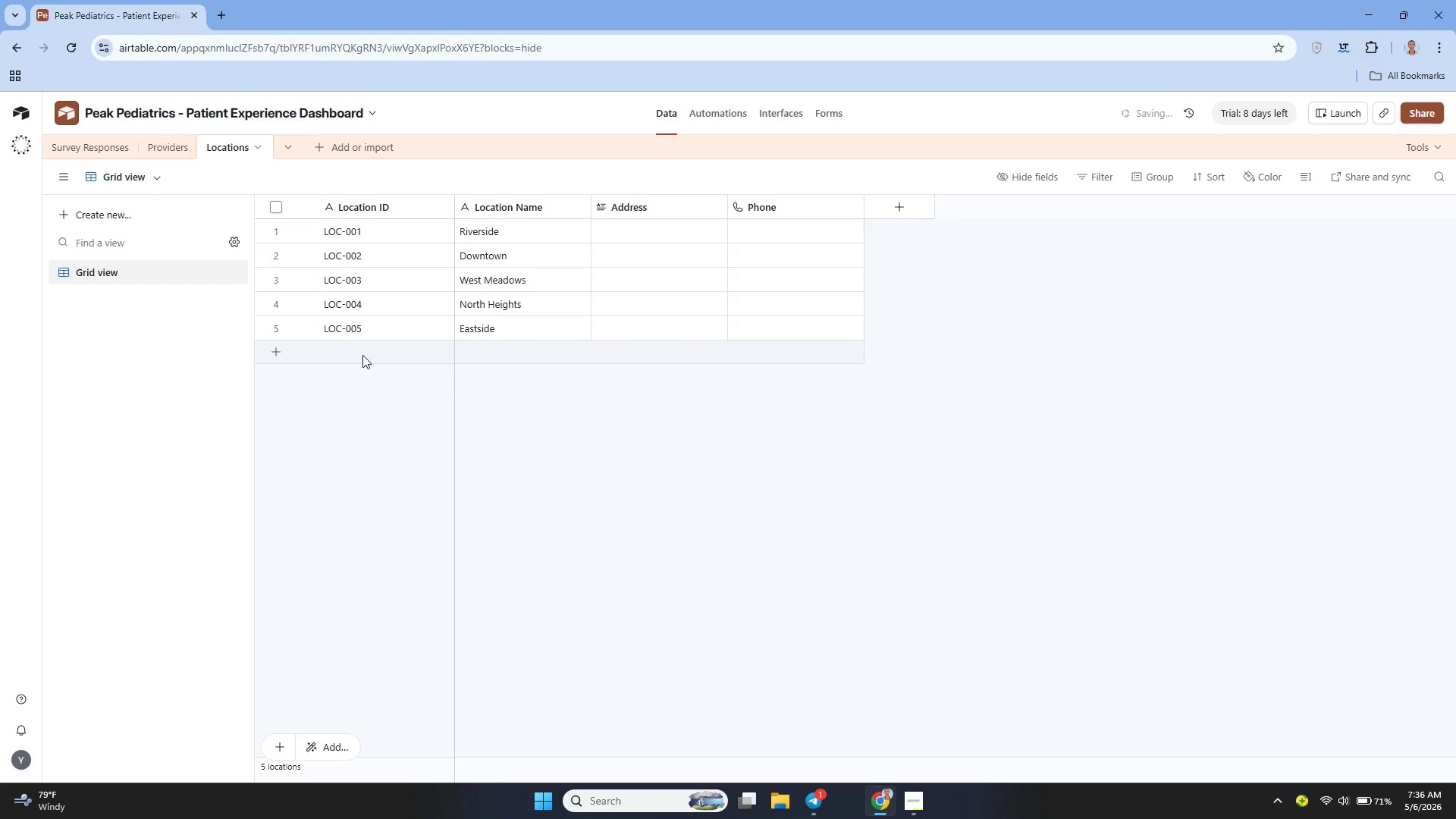 
double_click([362, 355])
 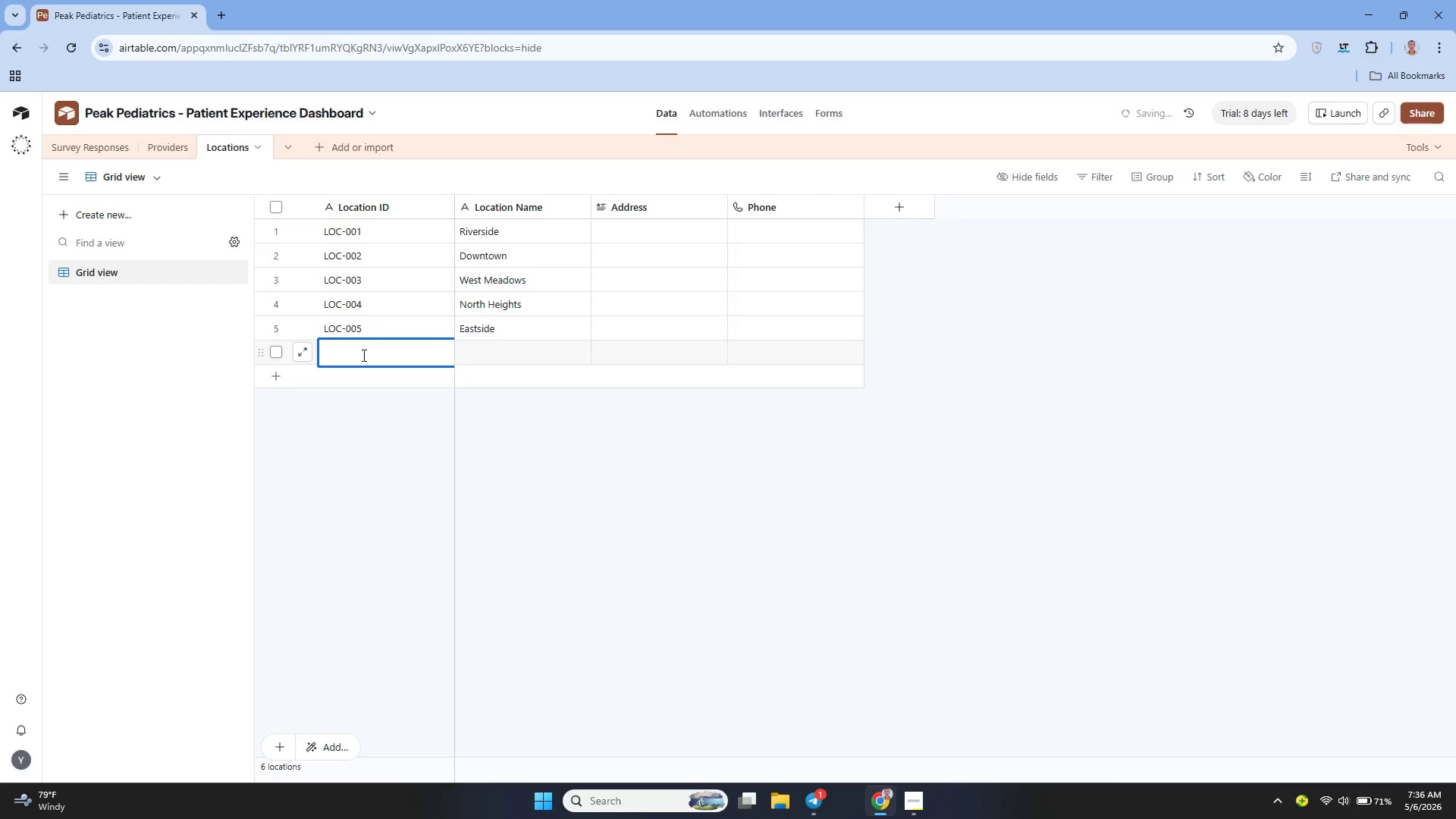 
type(LOC-006)
key(Tab)
 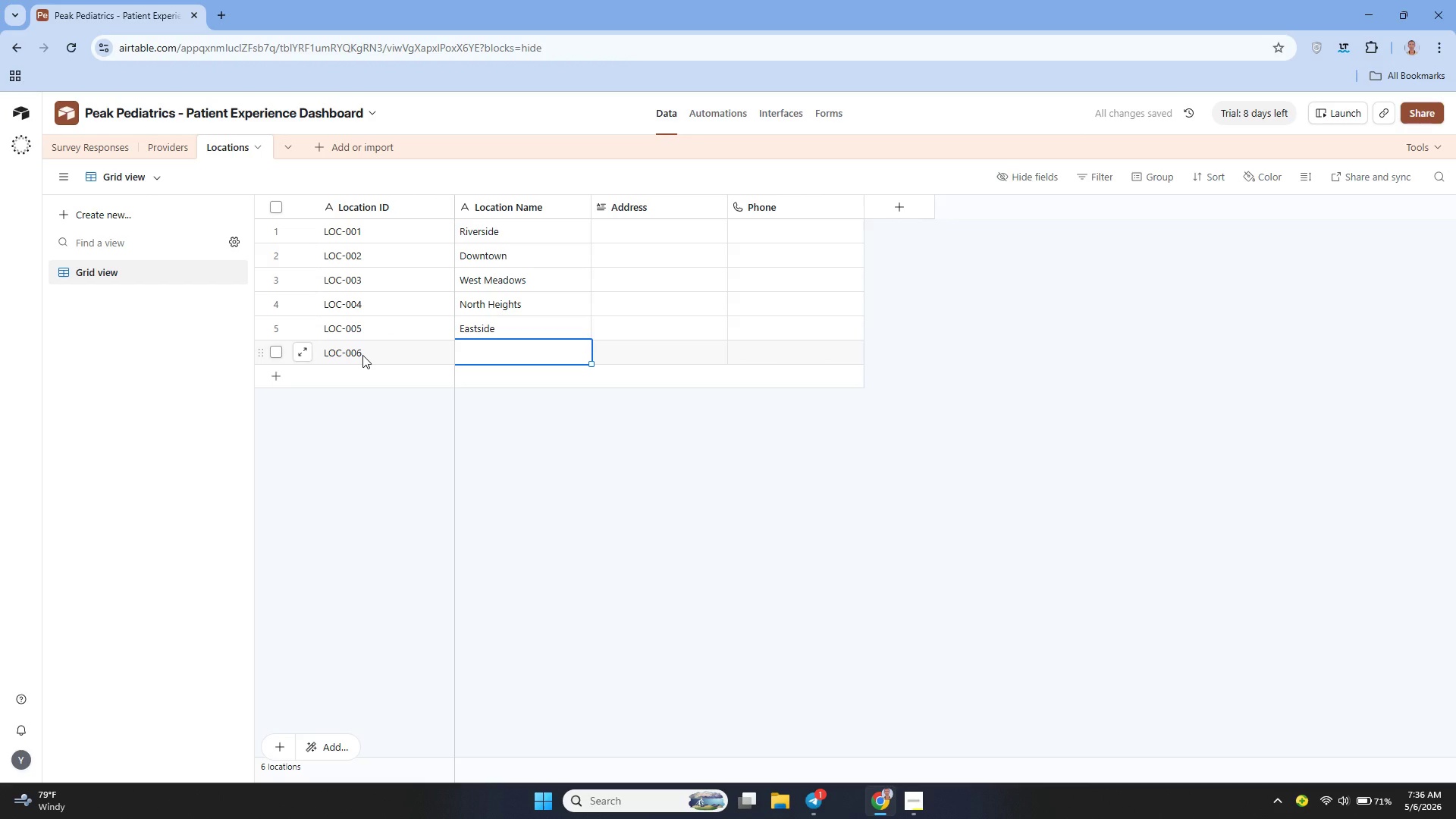 
wait(5.72)
 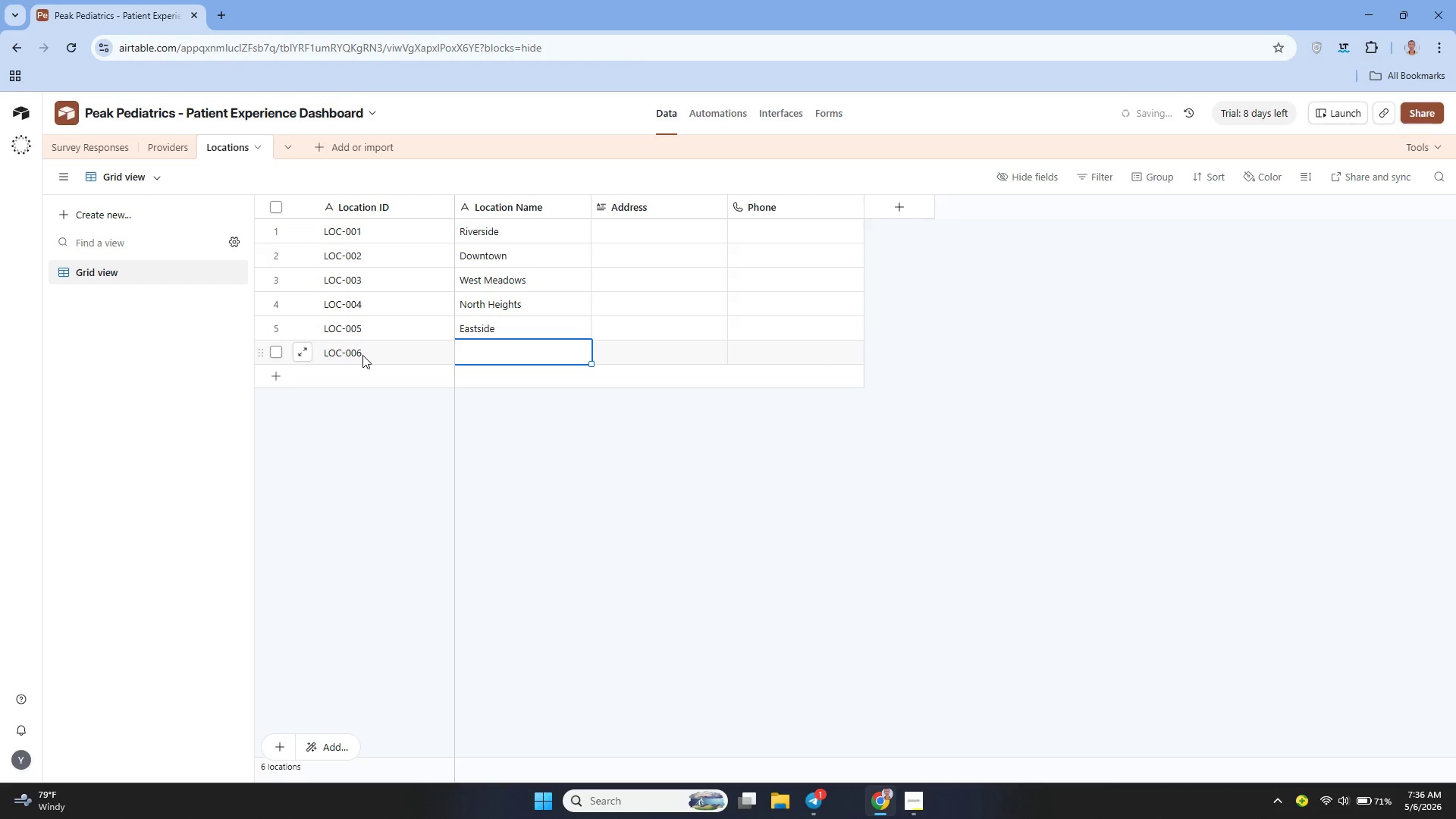 
type(South Peak)
 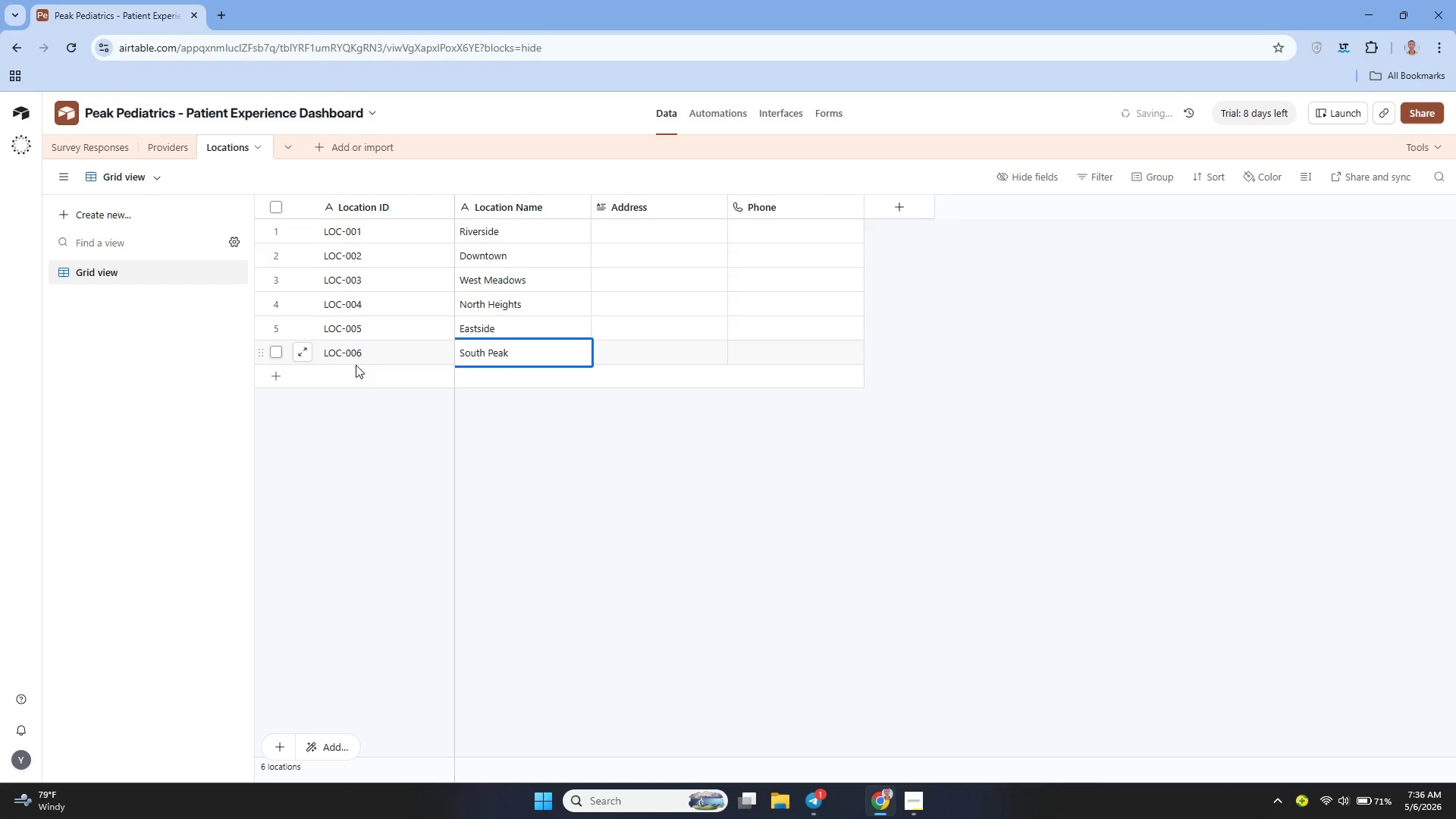 
double_click([348, 378])
 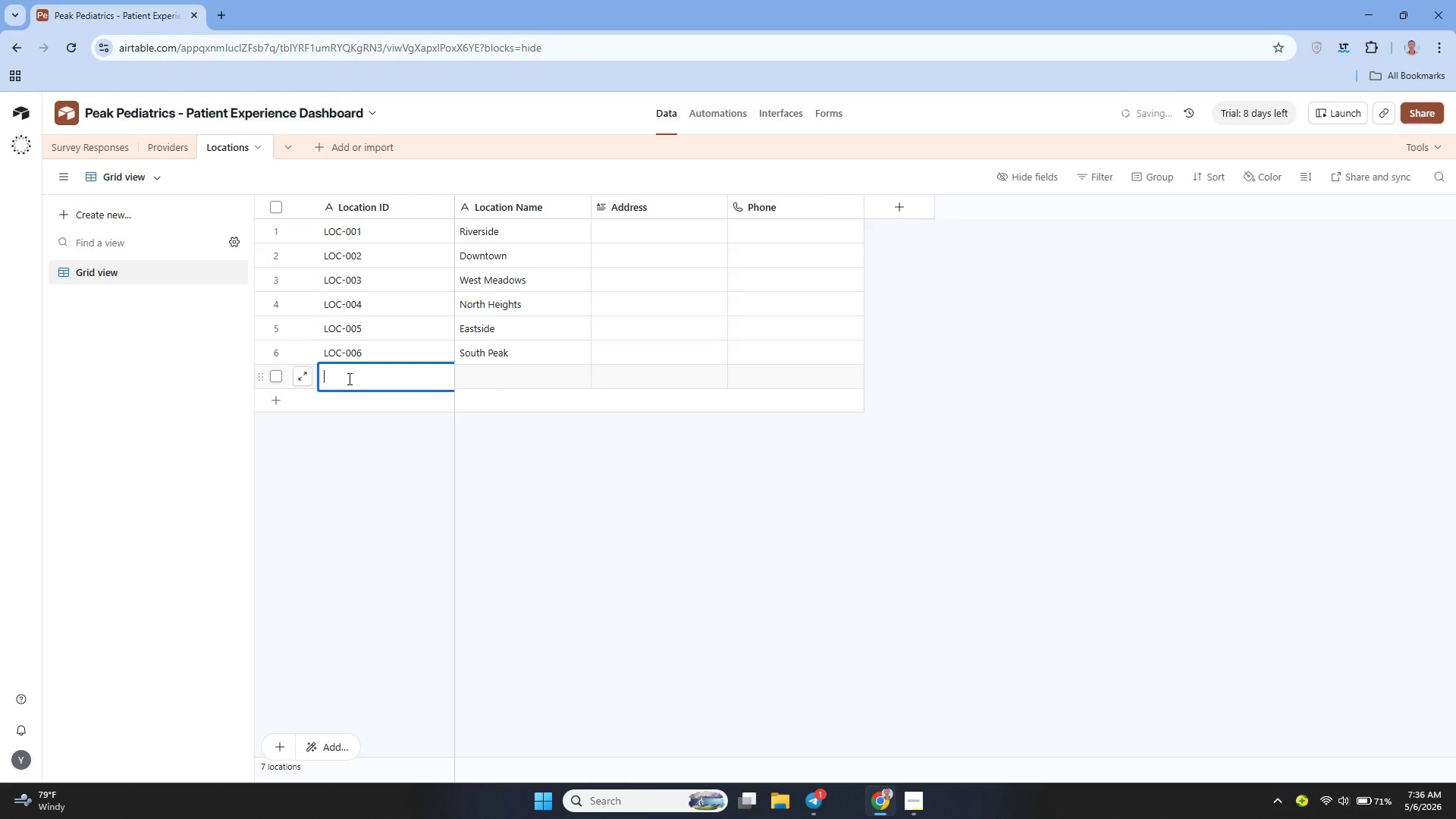 
type(LOC-007)
 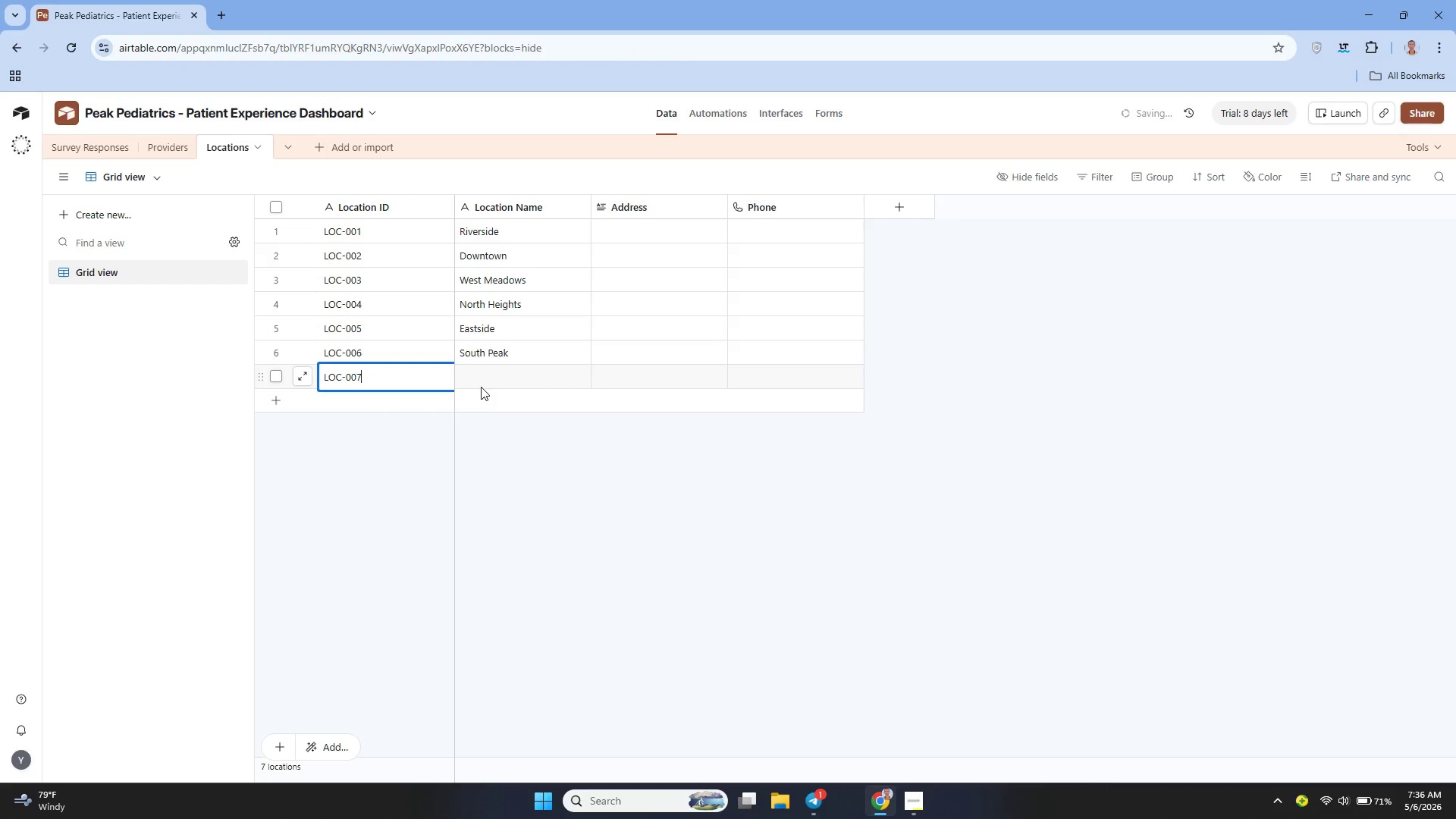 
left_click([481, 387])
 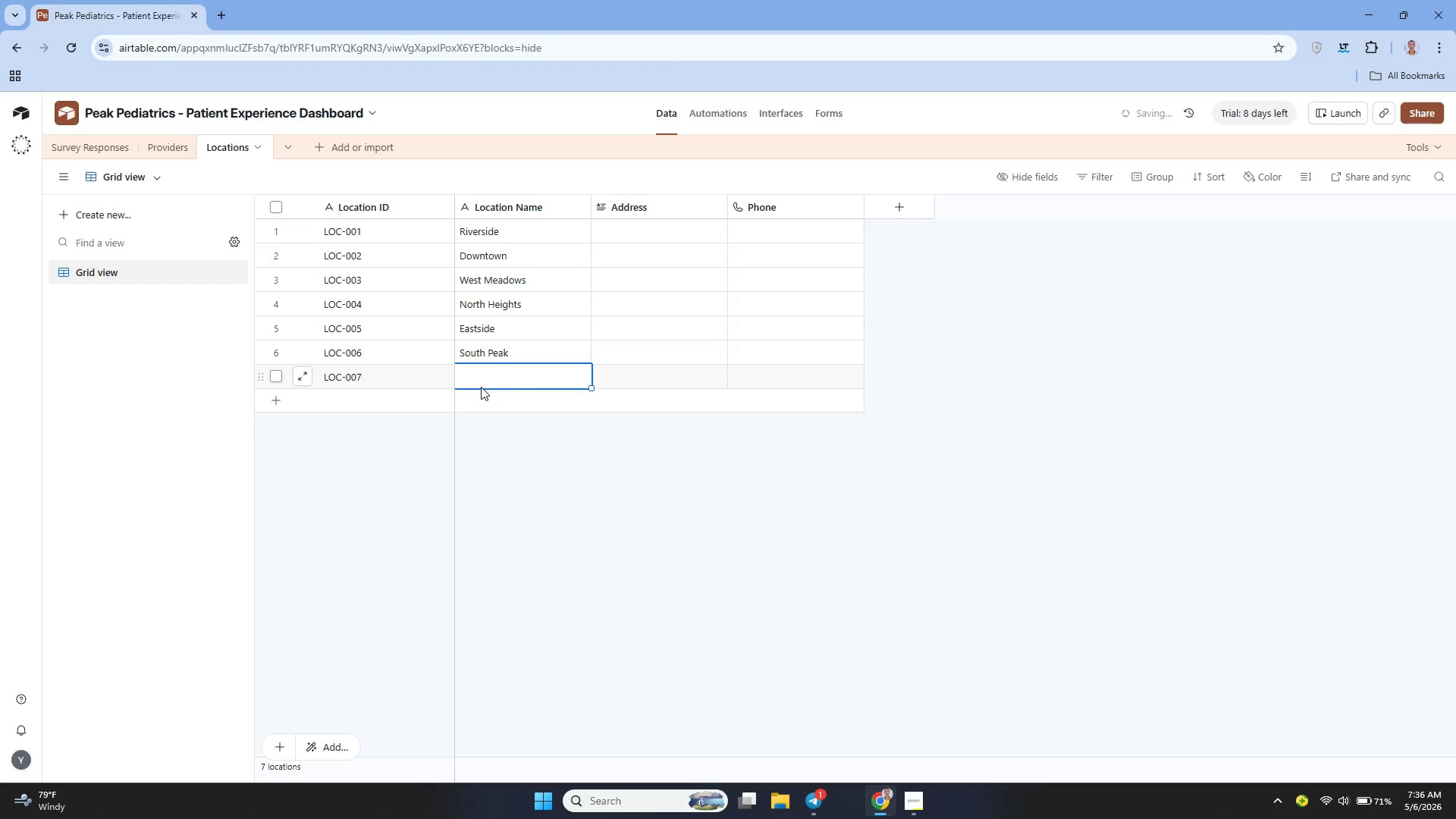 
type(Central Clinic)
 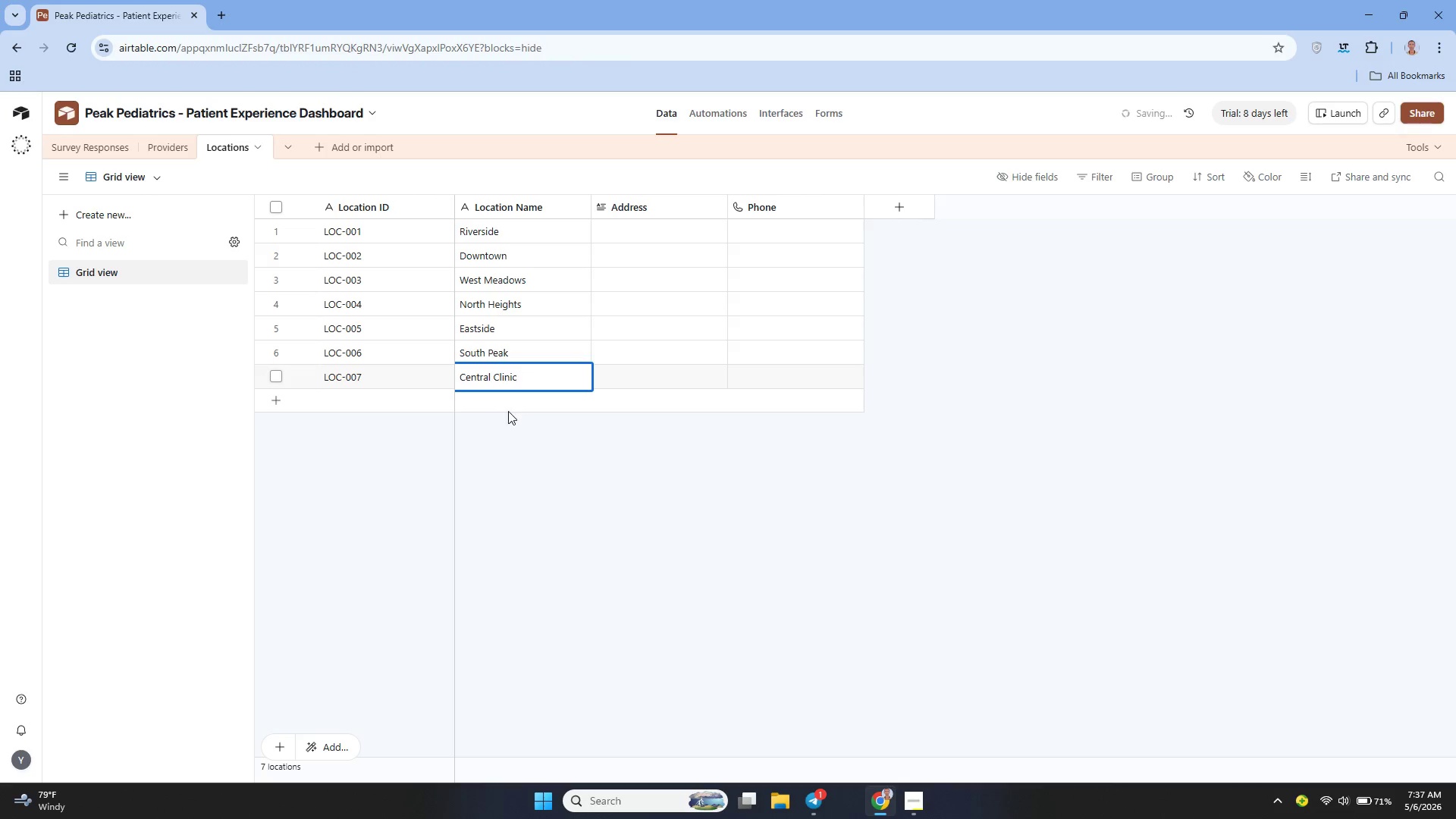 
wait(10.03)
 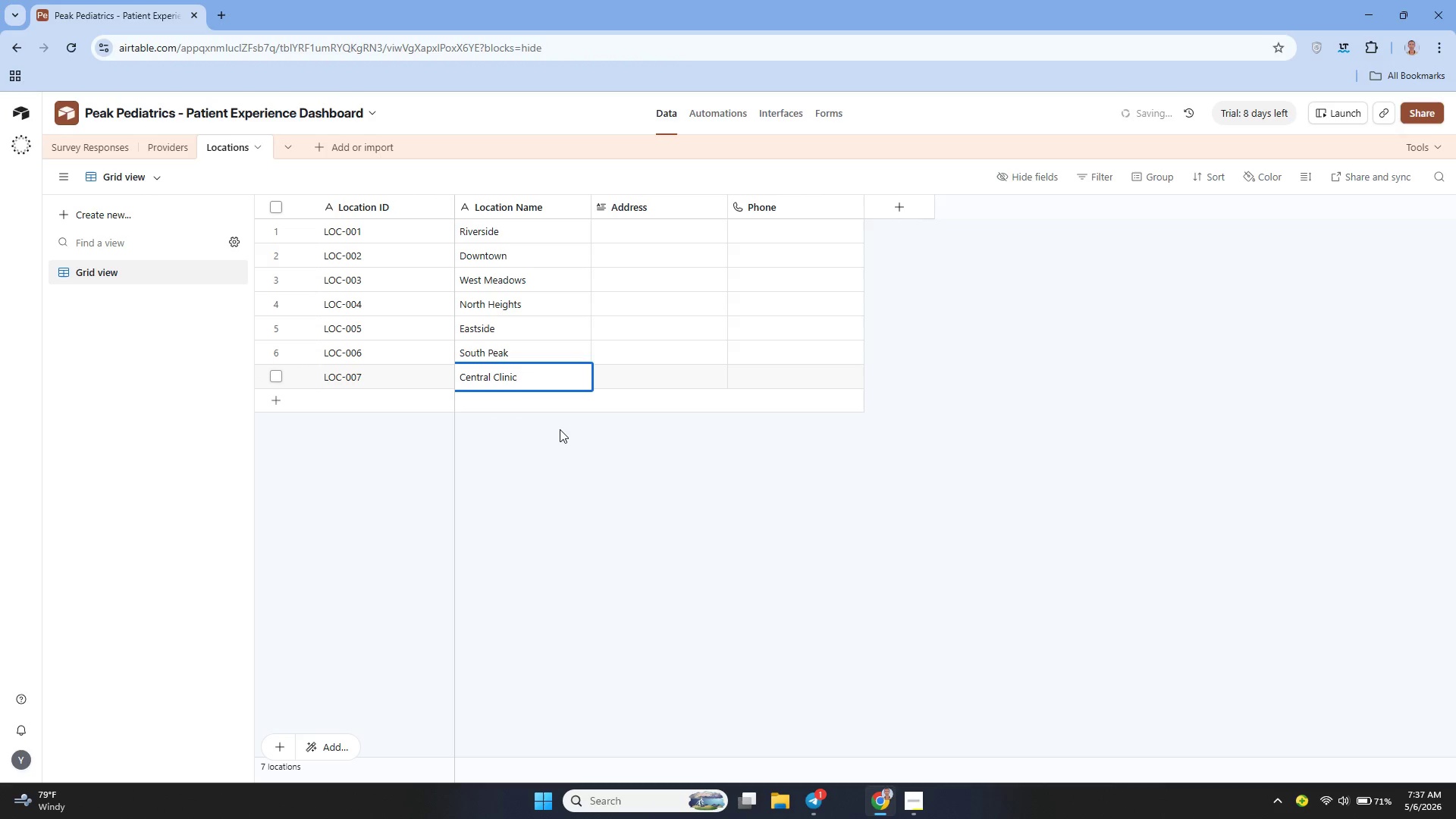 
left_click([568, 433])
 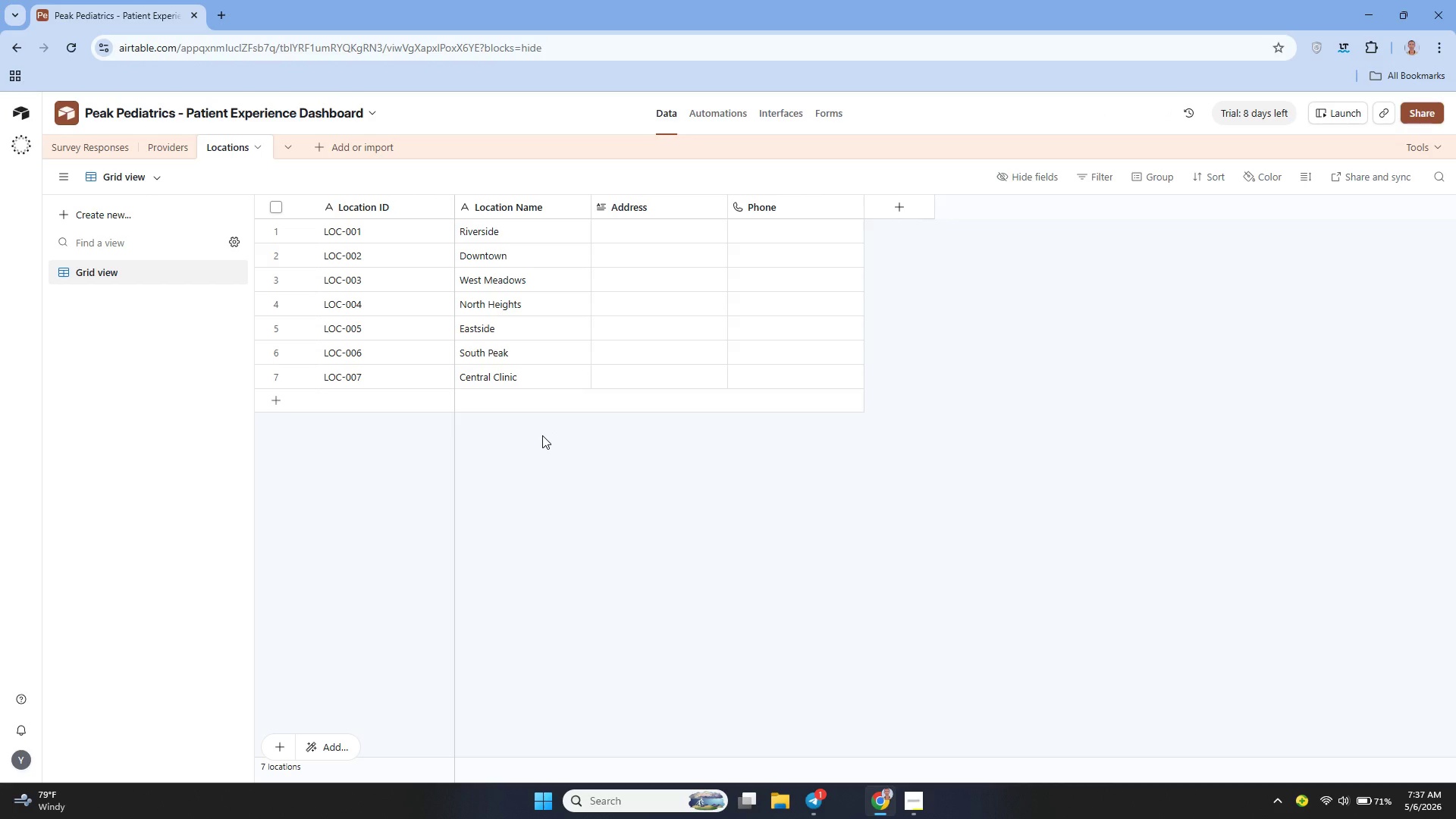 
wait(10.53)
 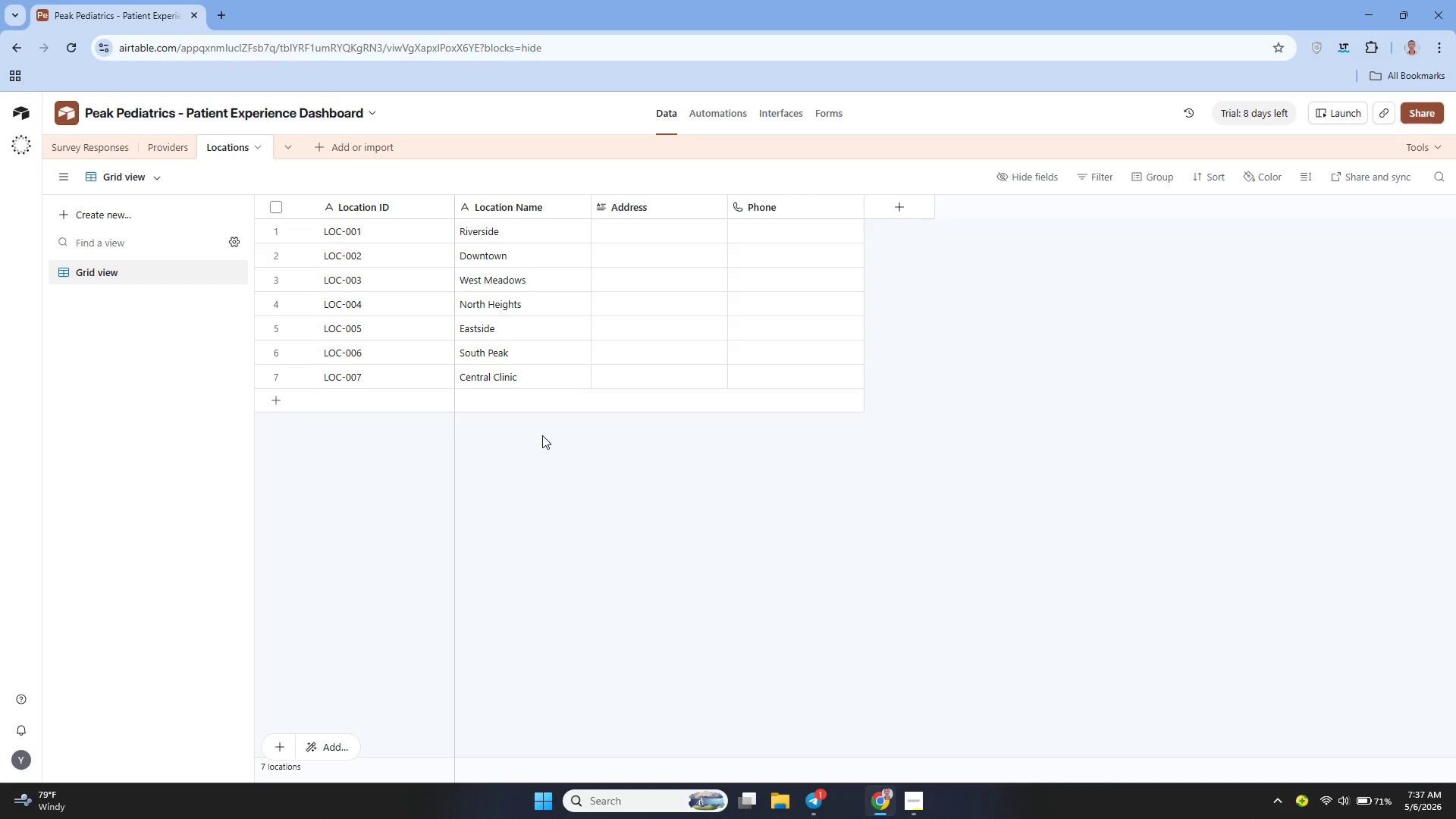 
left_click([169, 145])
 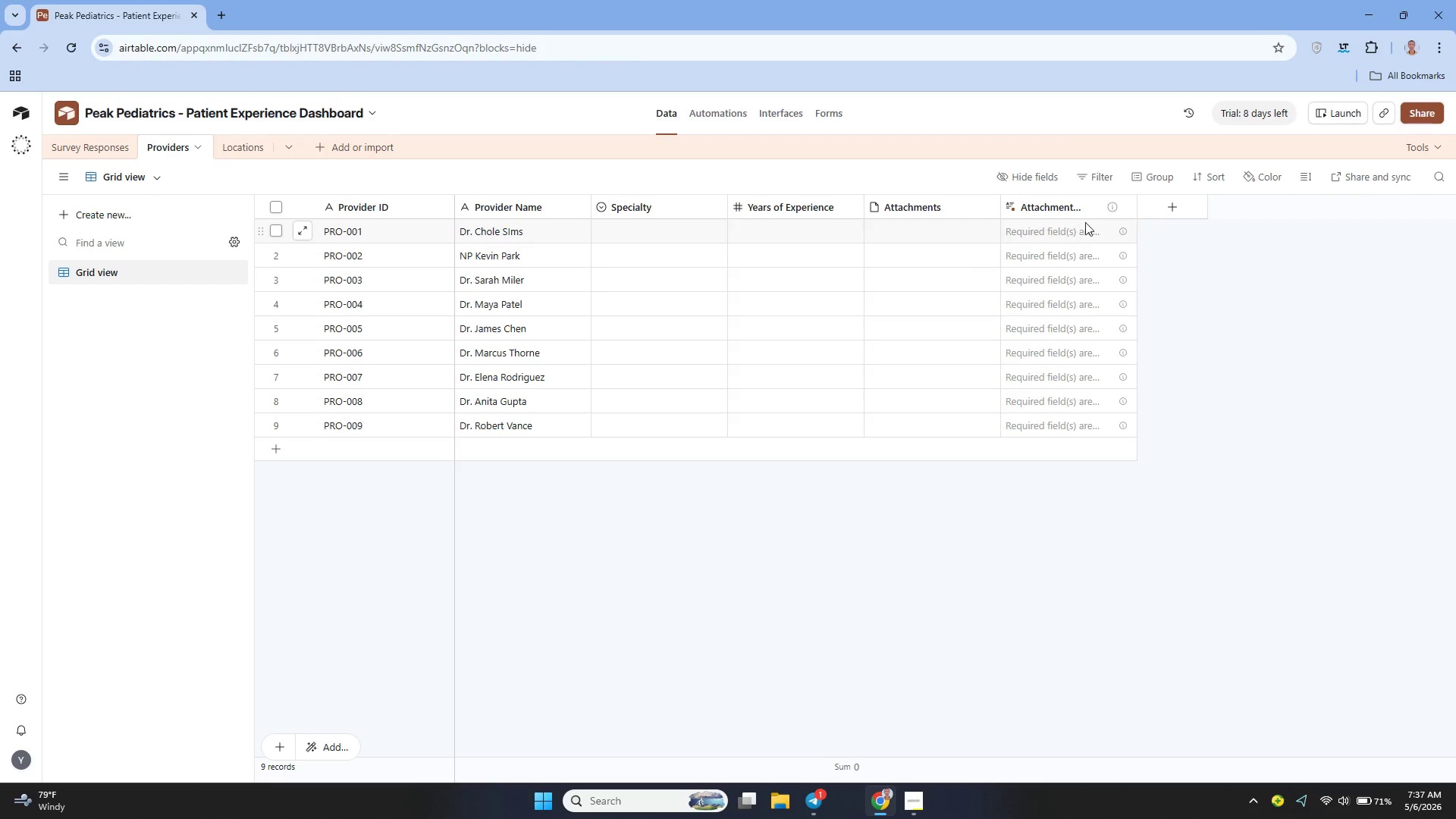 
left_click([1124, 206])
 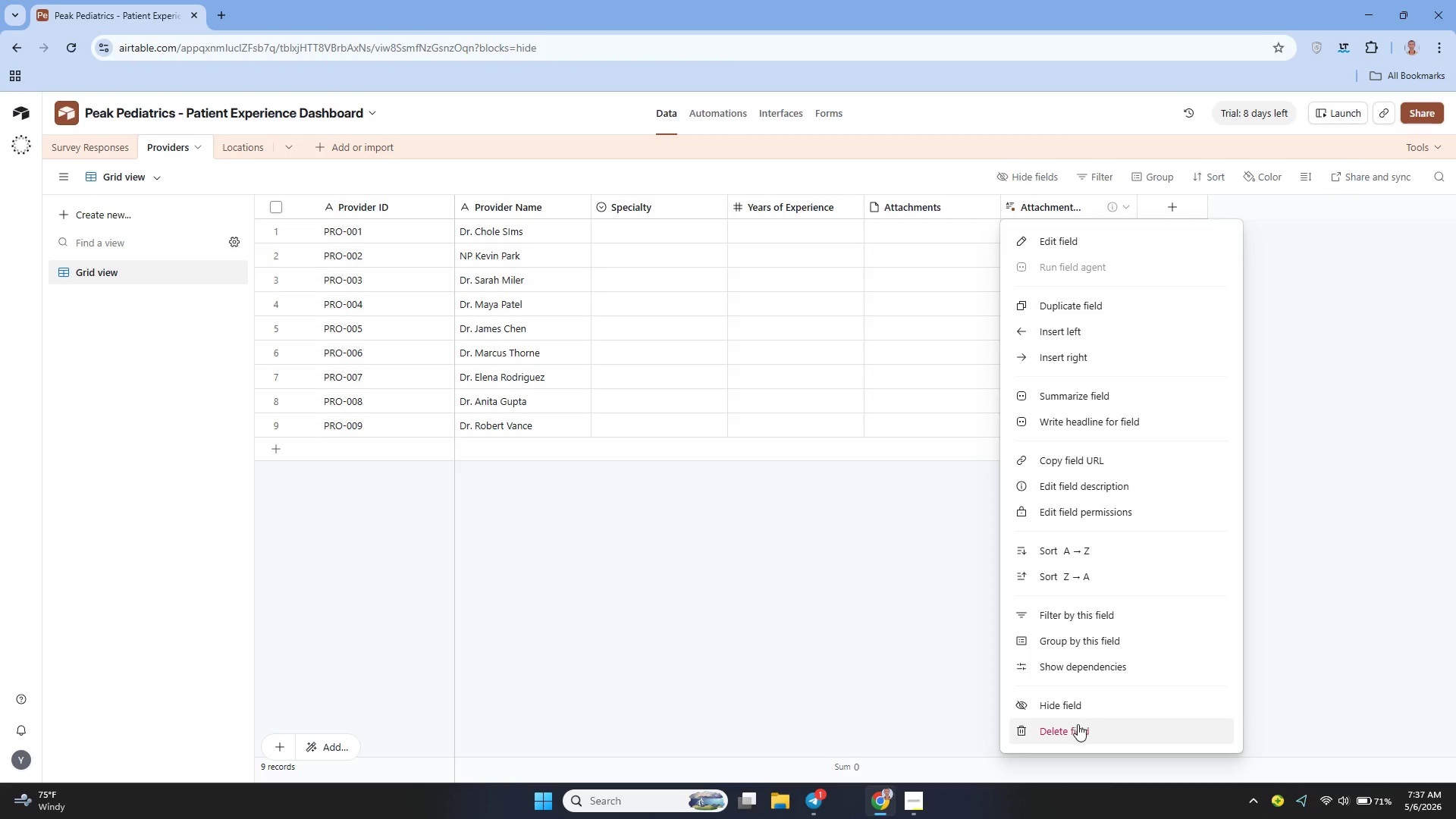 
left_click([1078, 724])
 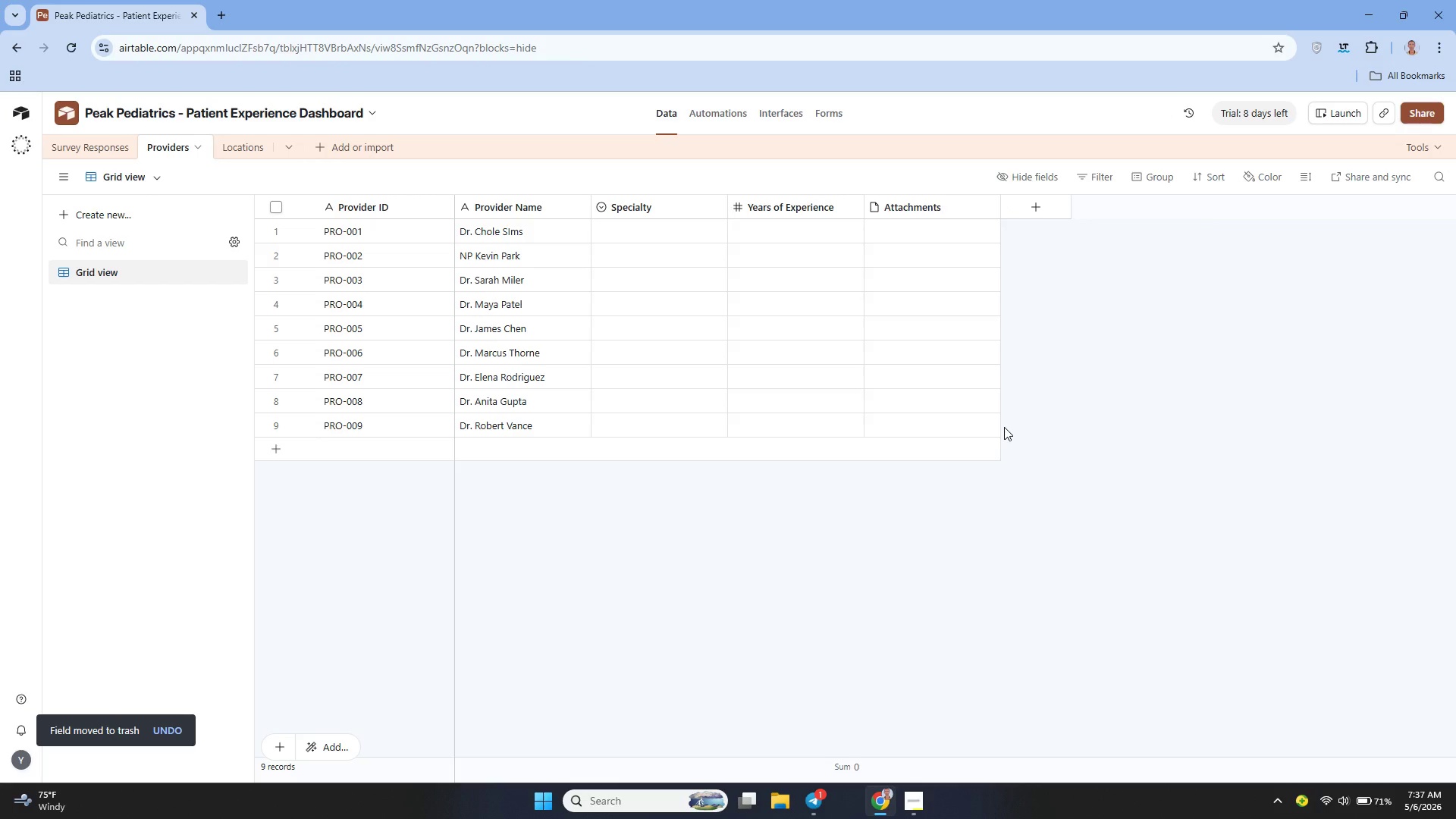 
wait(13.33)
 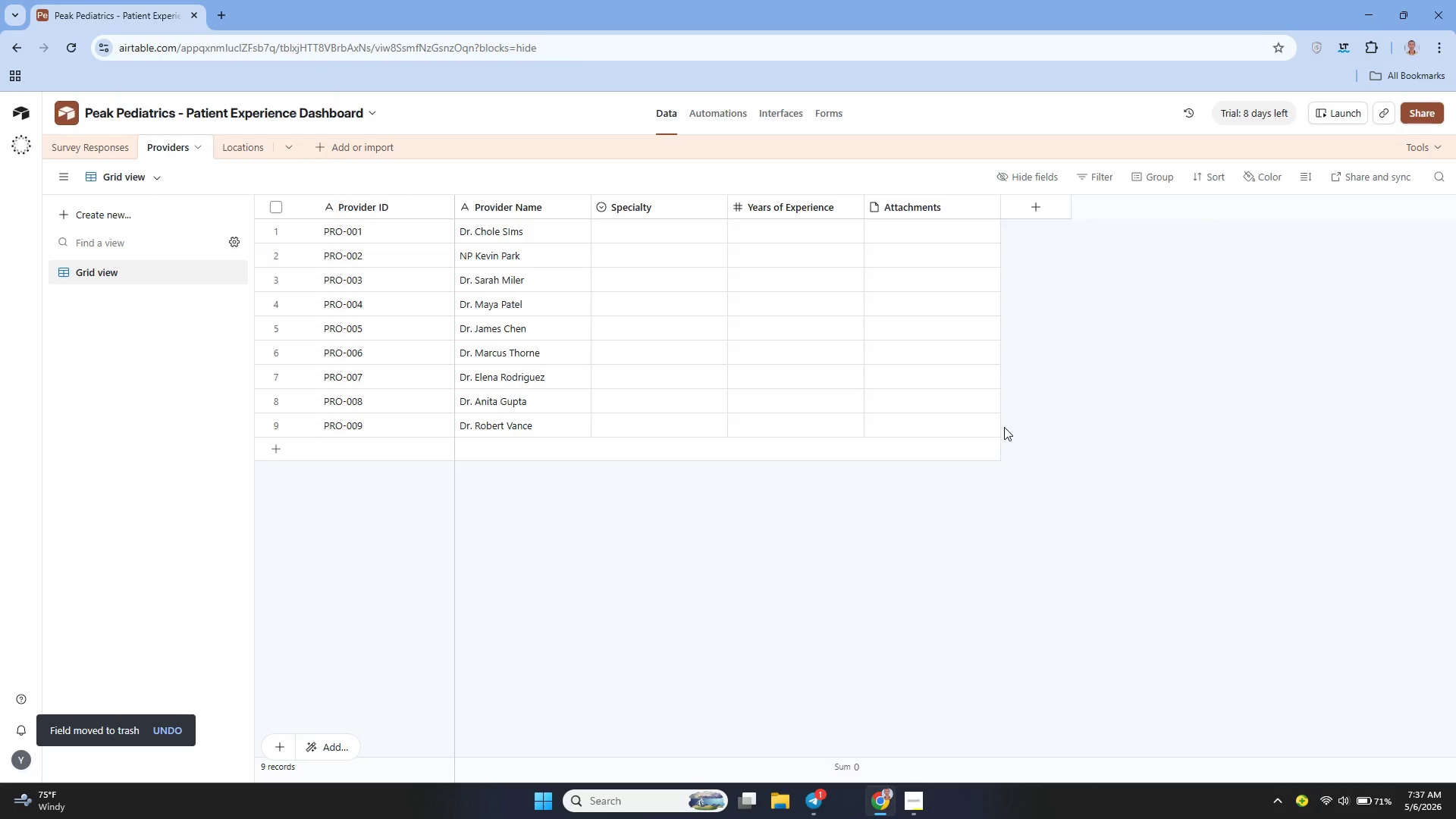 
left_click([984, 209])
 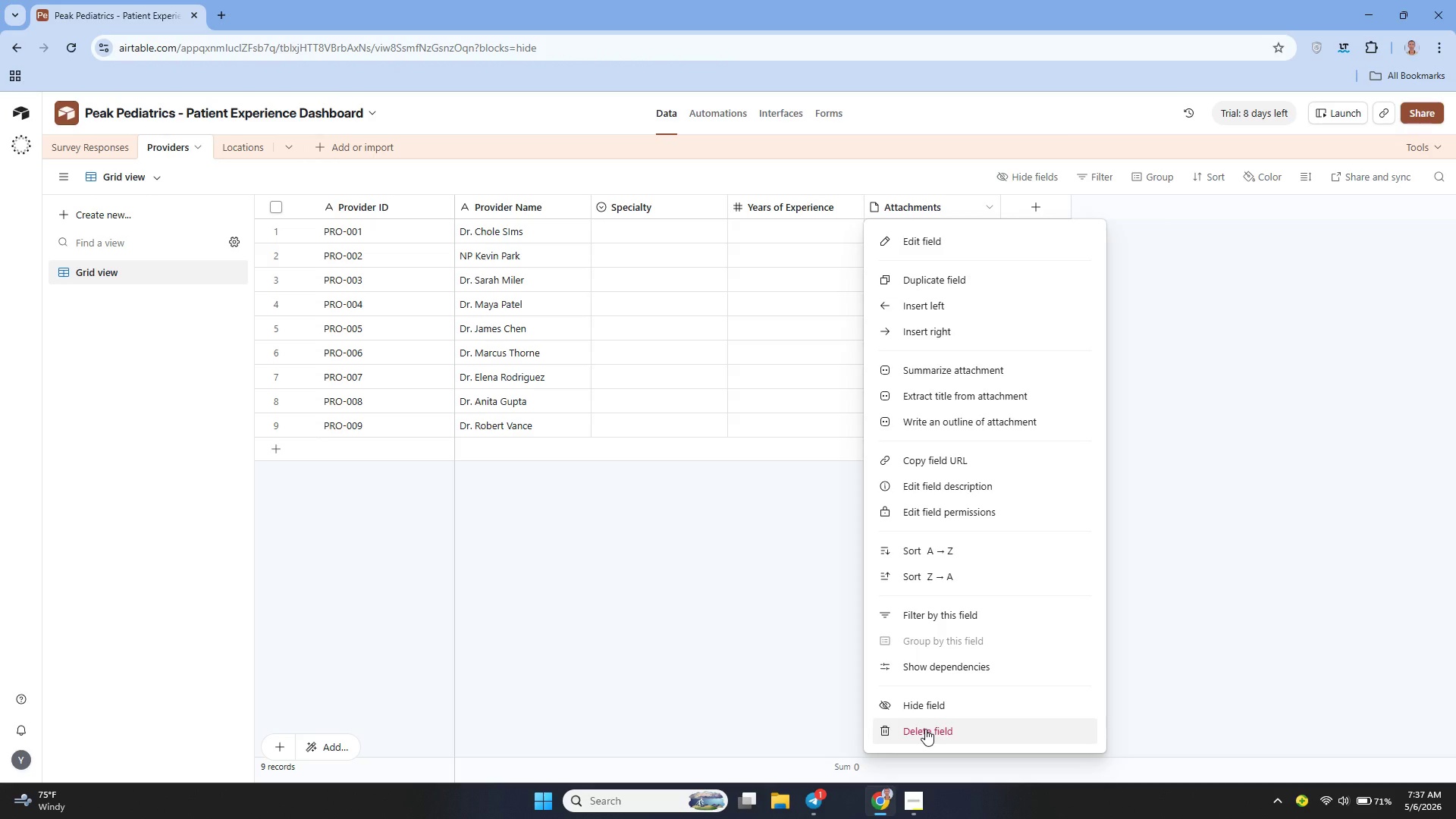 
left_click([925, 729])
 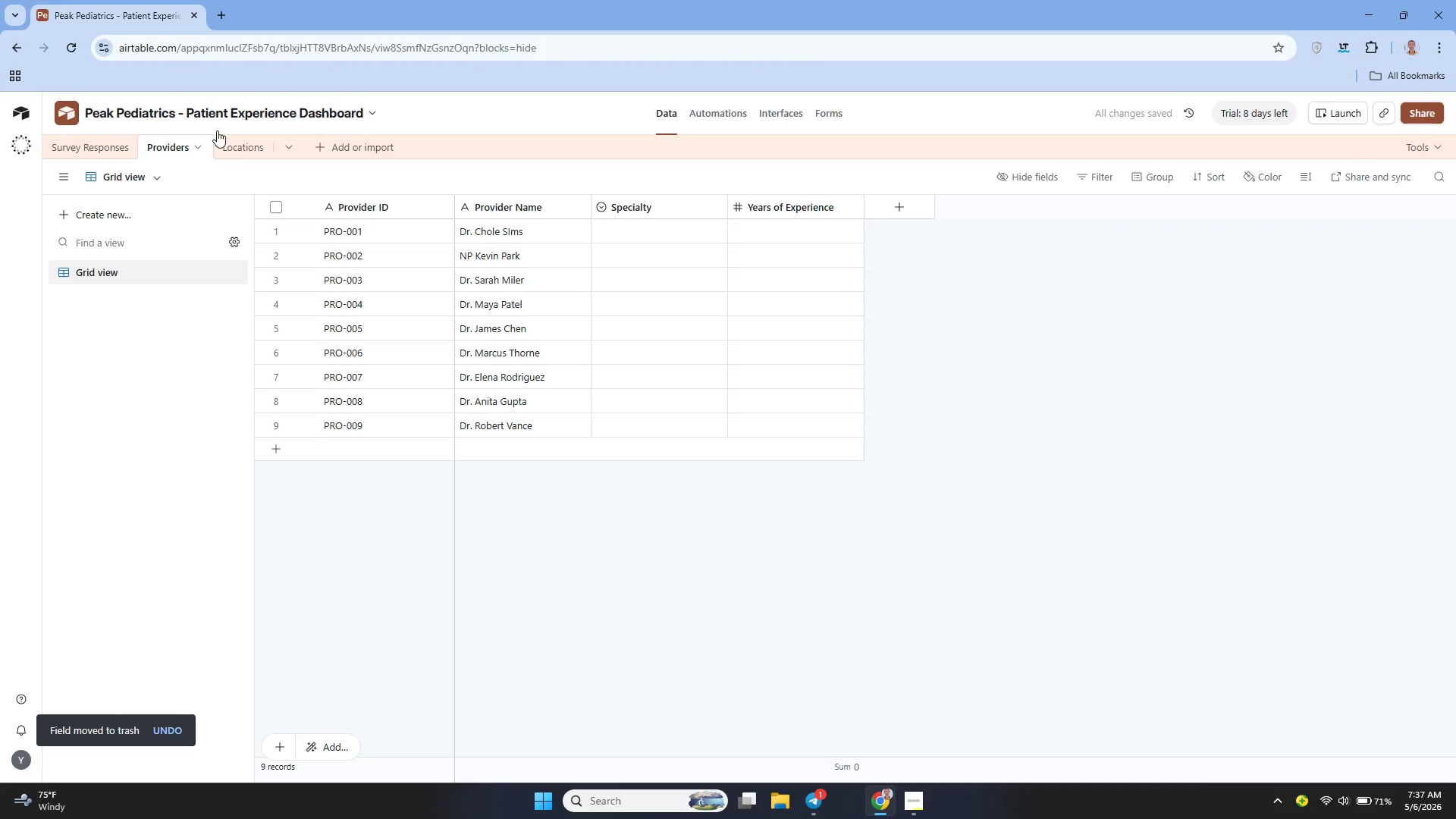 
left_click([242, 149])
 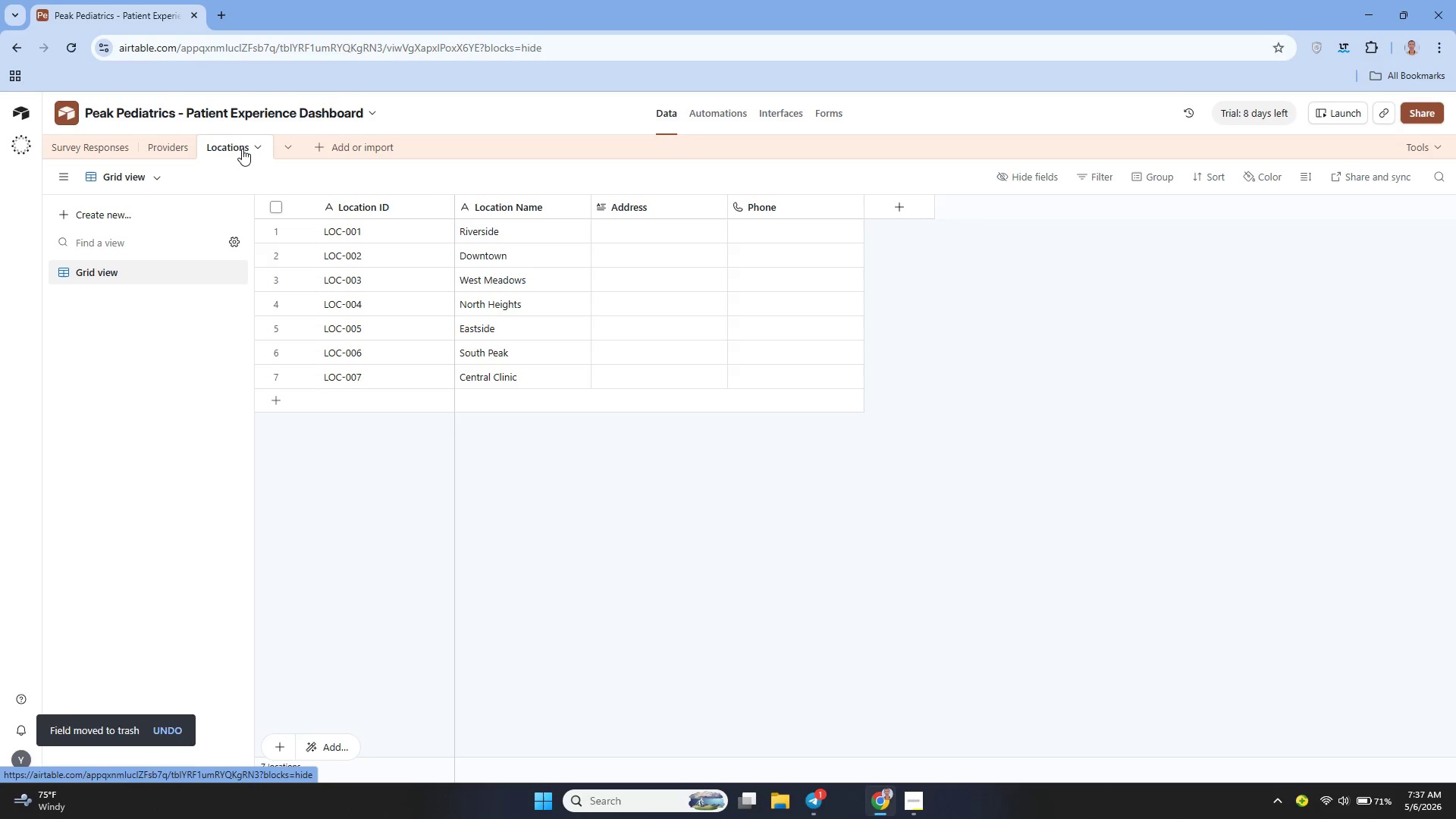 
wait(11.27)
 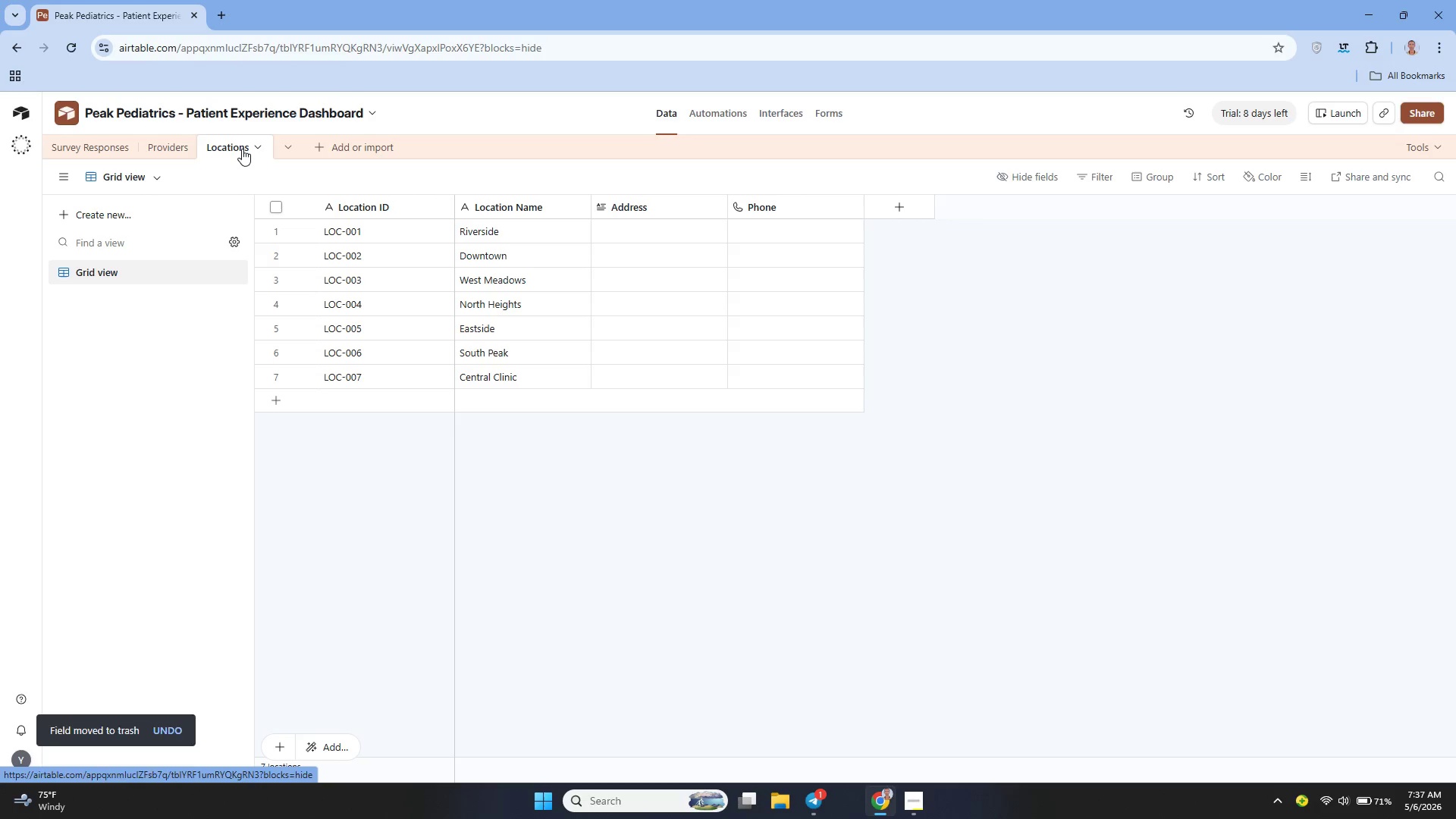 
left_click([87, 140])
 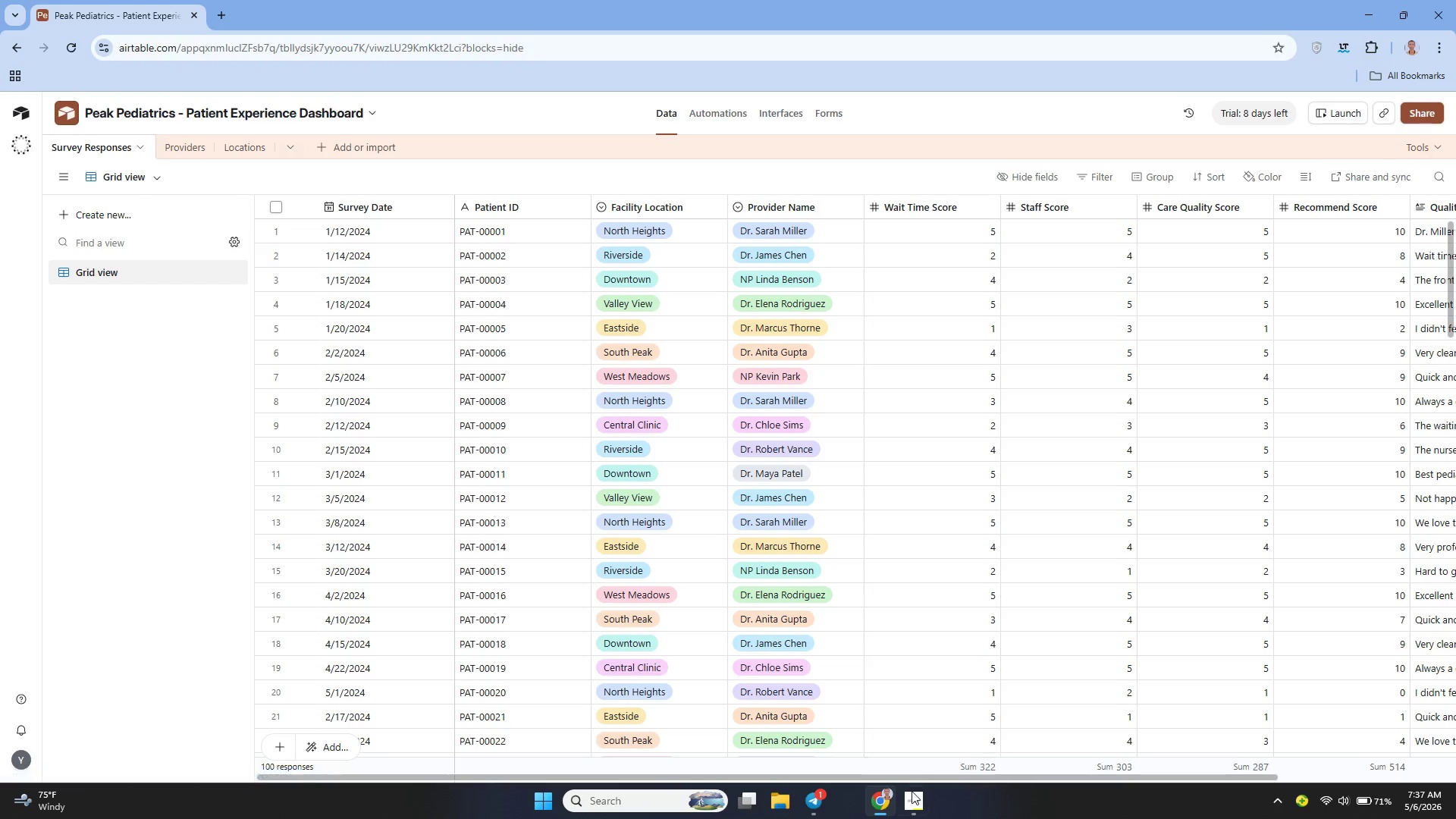 
left_click([912, 793])